 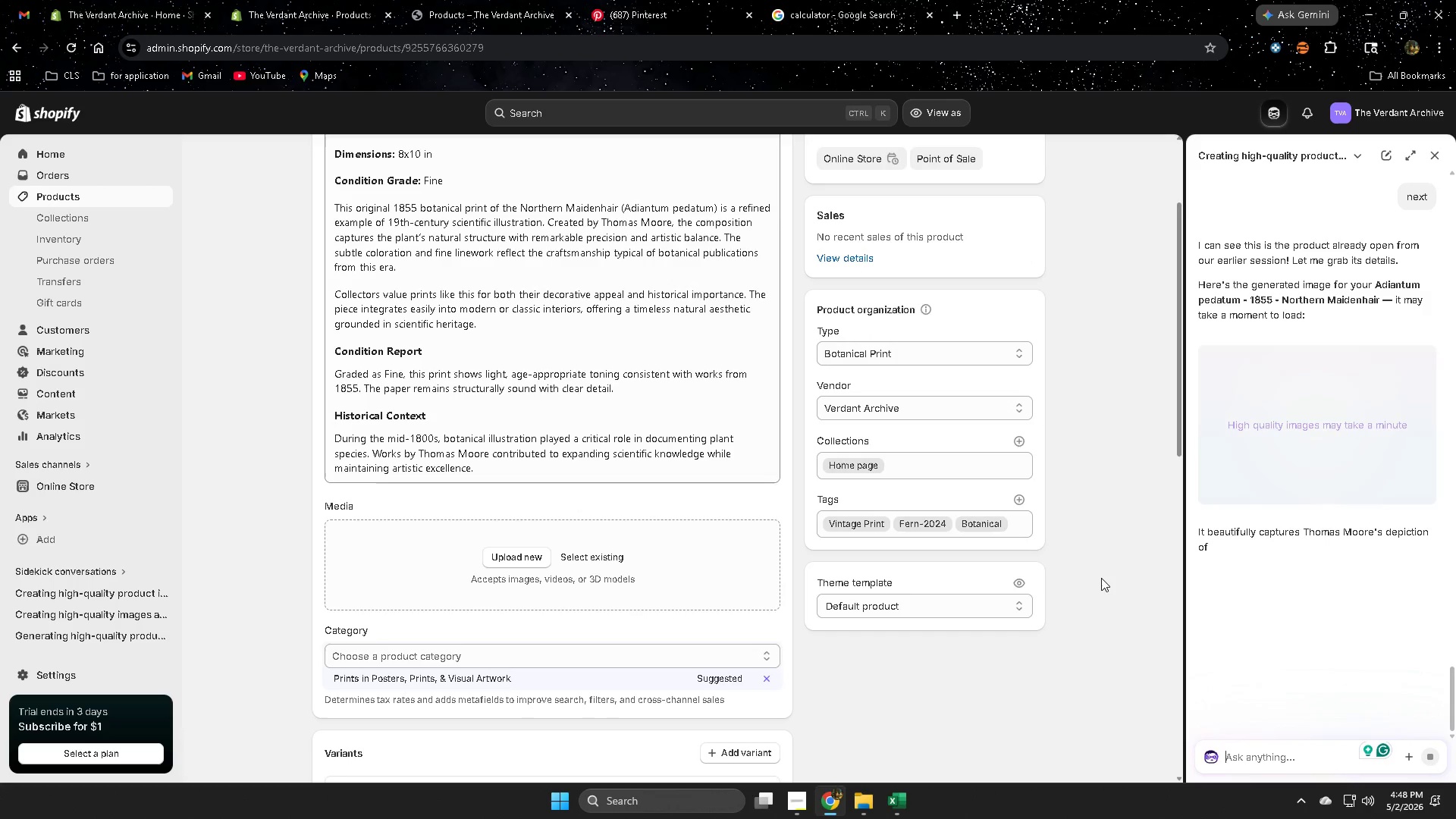 
scroll: coordinate [1279, 605], scroll_direction: down, amount: 1.0
 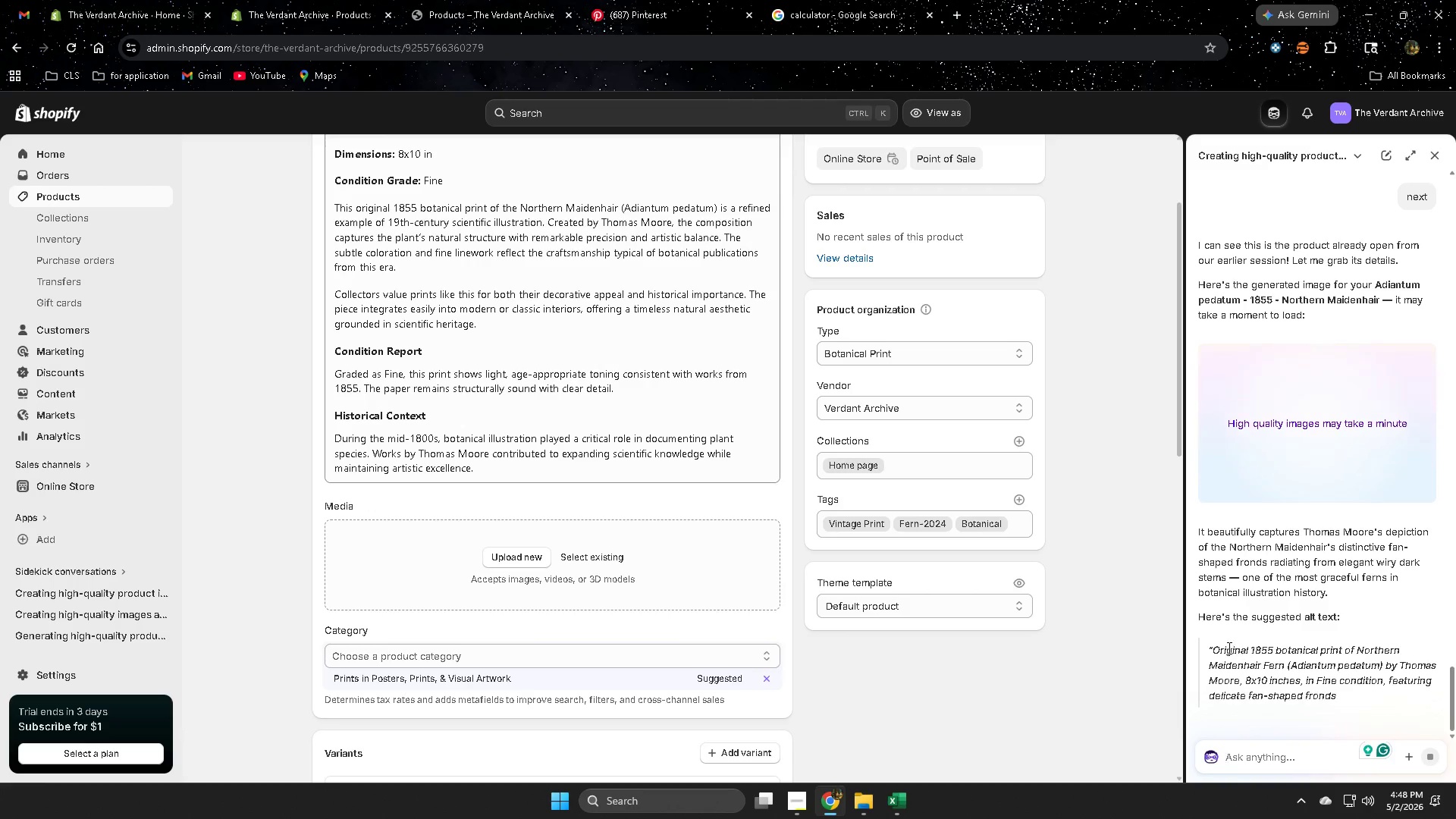 
left_click([1223, 653])
 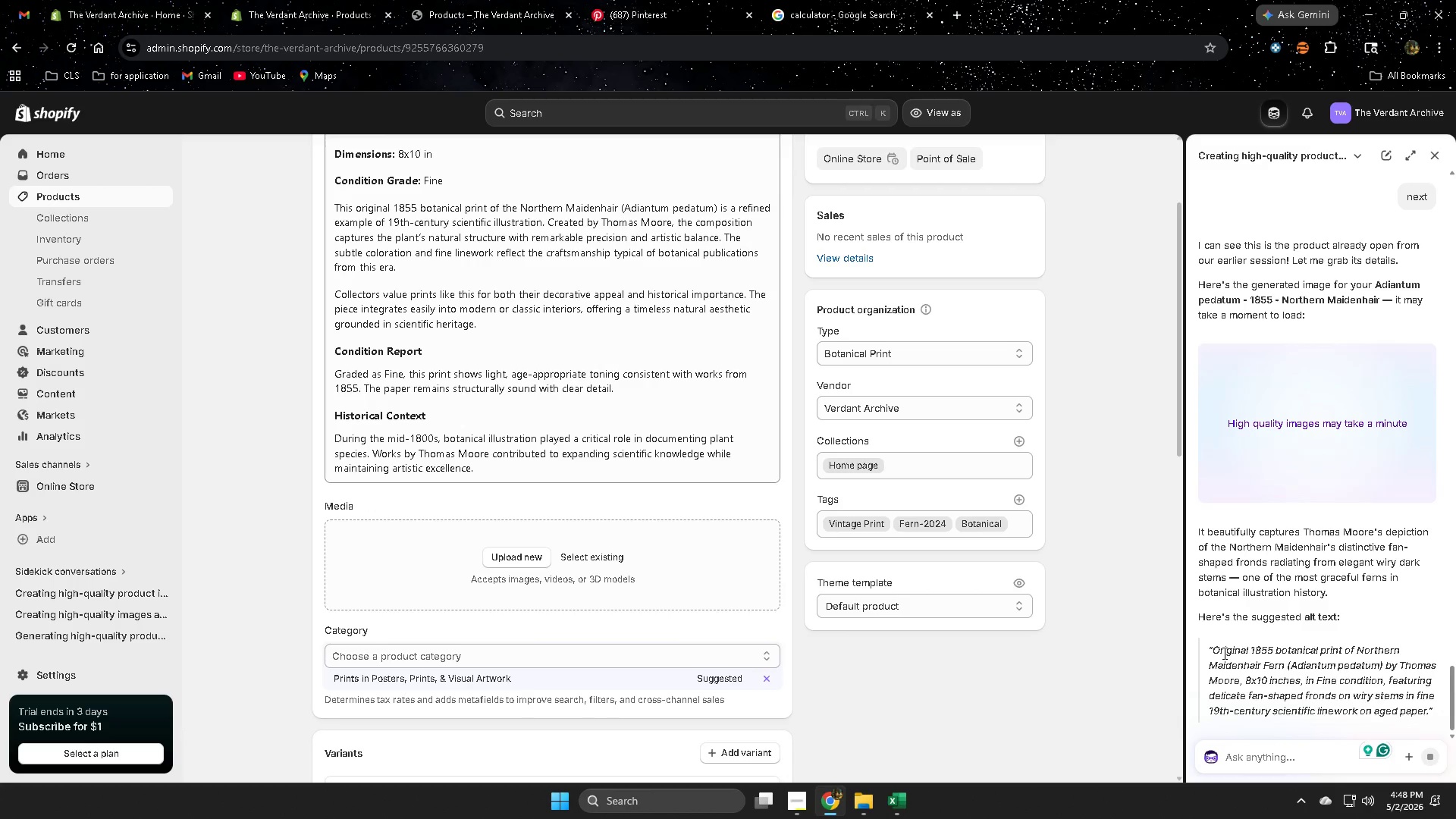 
left_click_drag(start_coordinate=[1223, 653], to_coordinate=[1401, 704])
 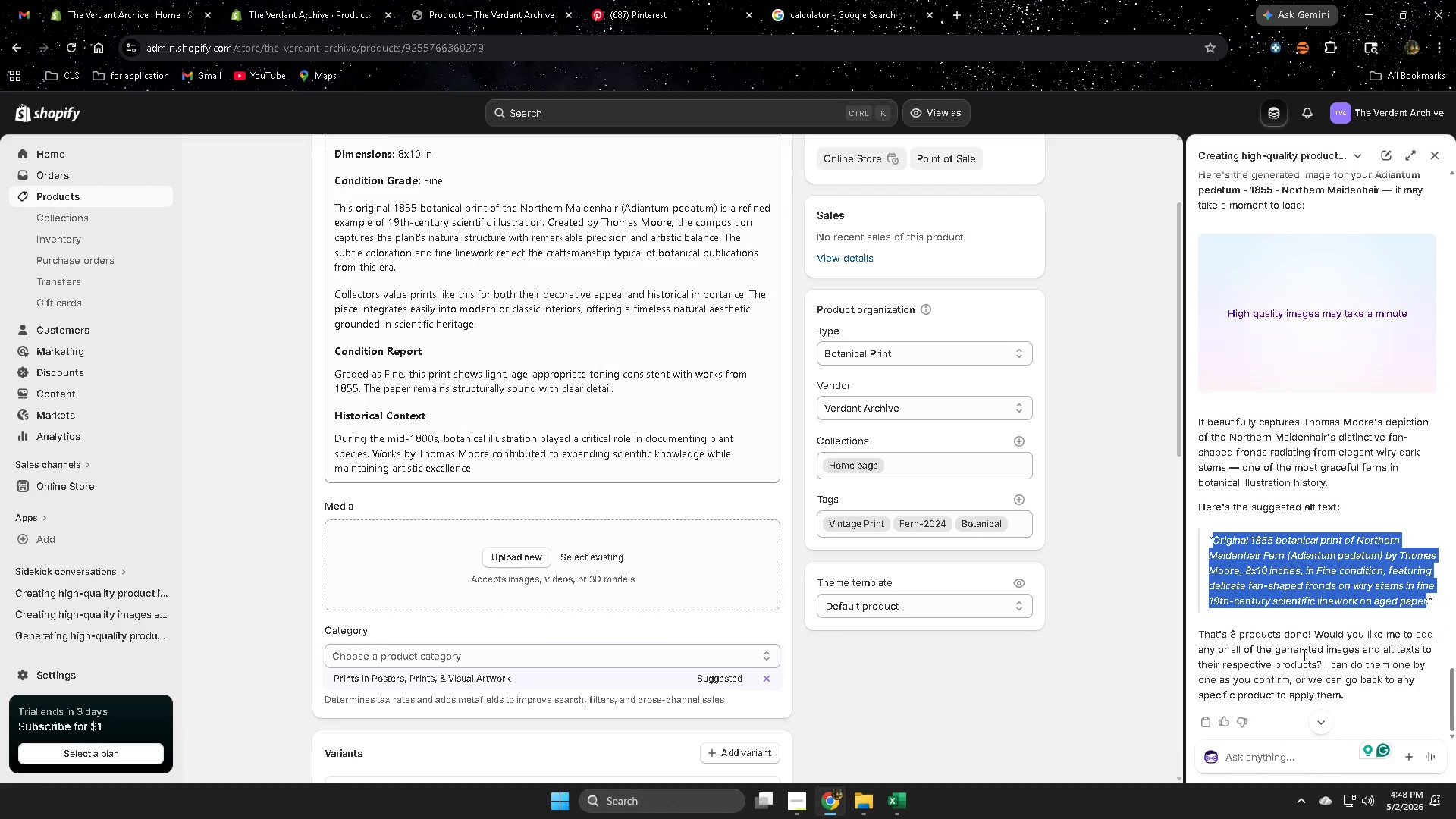 
key(Control+ControlLeft)
 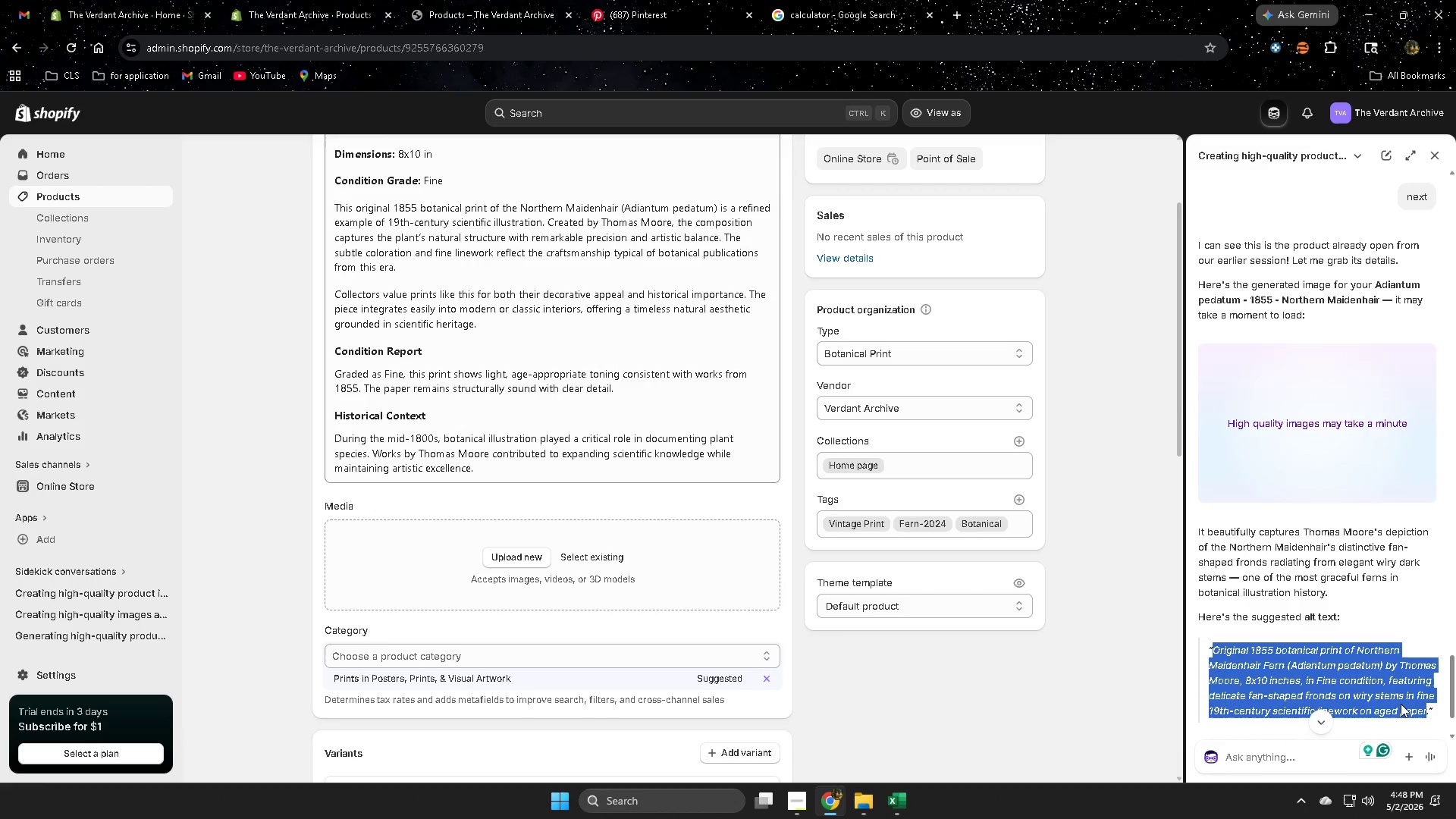 
key(Control+C)
 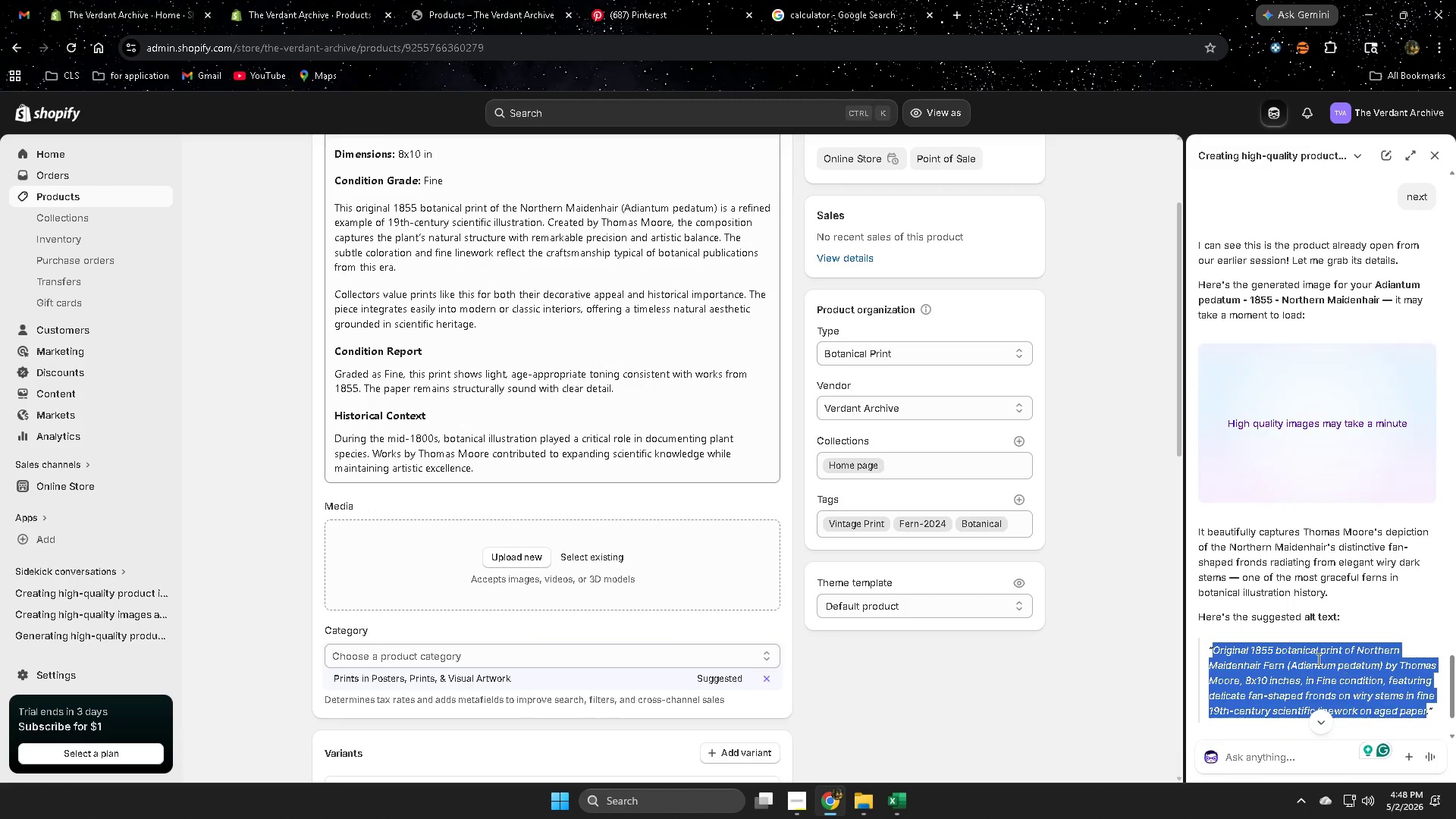 
scroll: coordinate [1302, 654], scroll_direction: down, amount: 4.0
 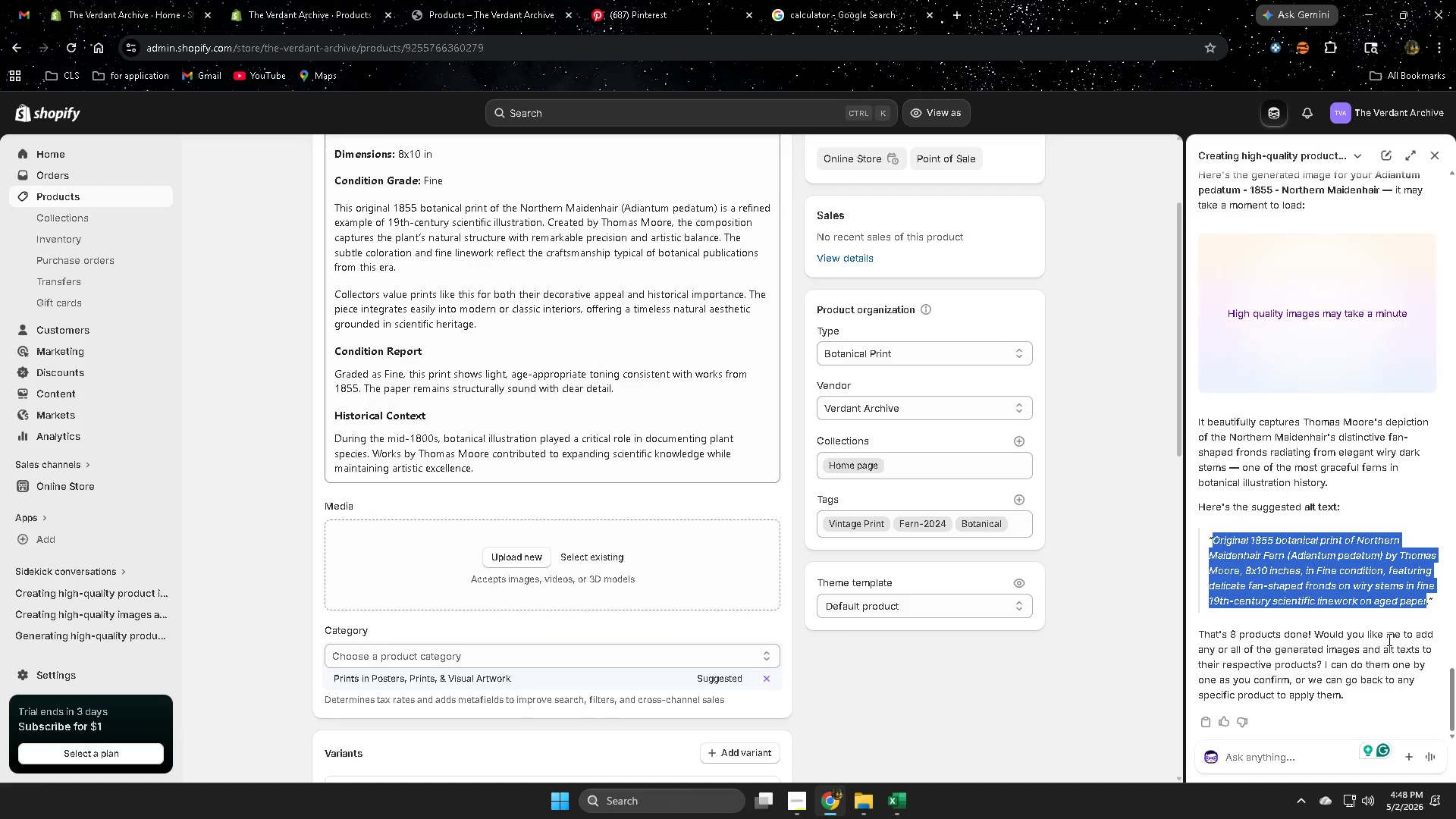 
wait(5.92)
 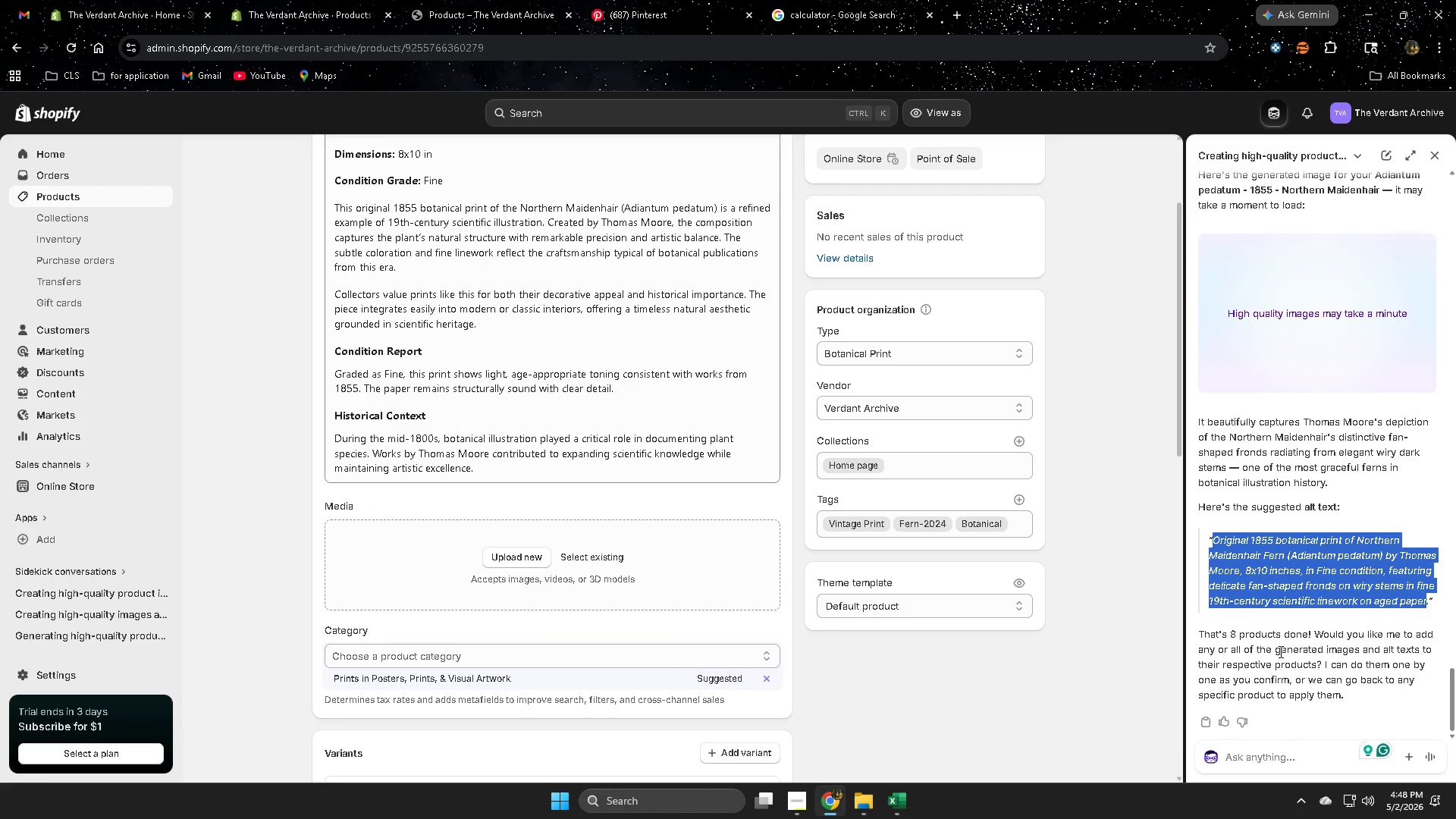 
scroll: coordinate [1388, 639], scroll_direction: up, amount: 1.0
 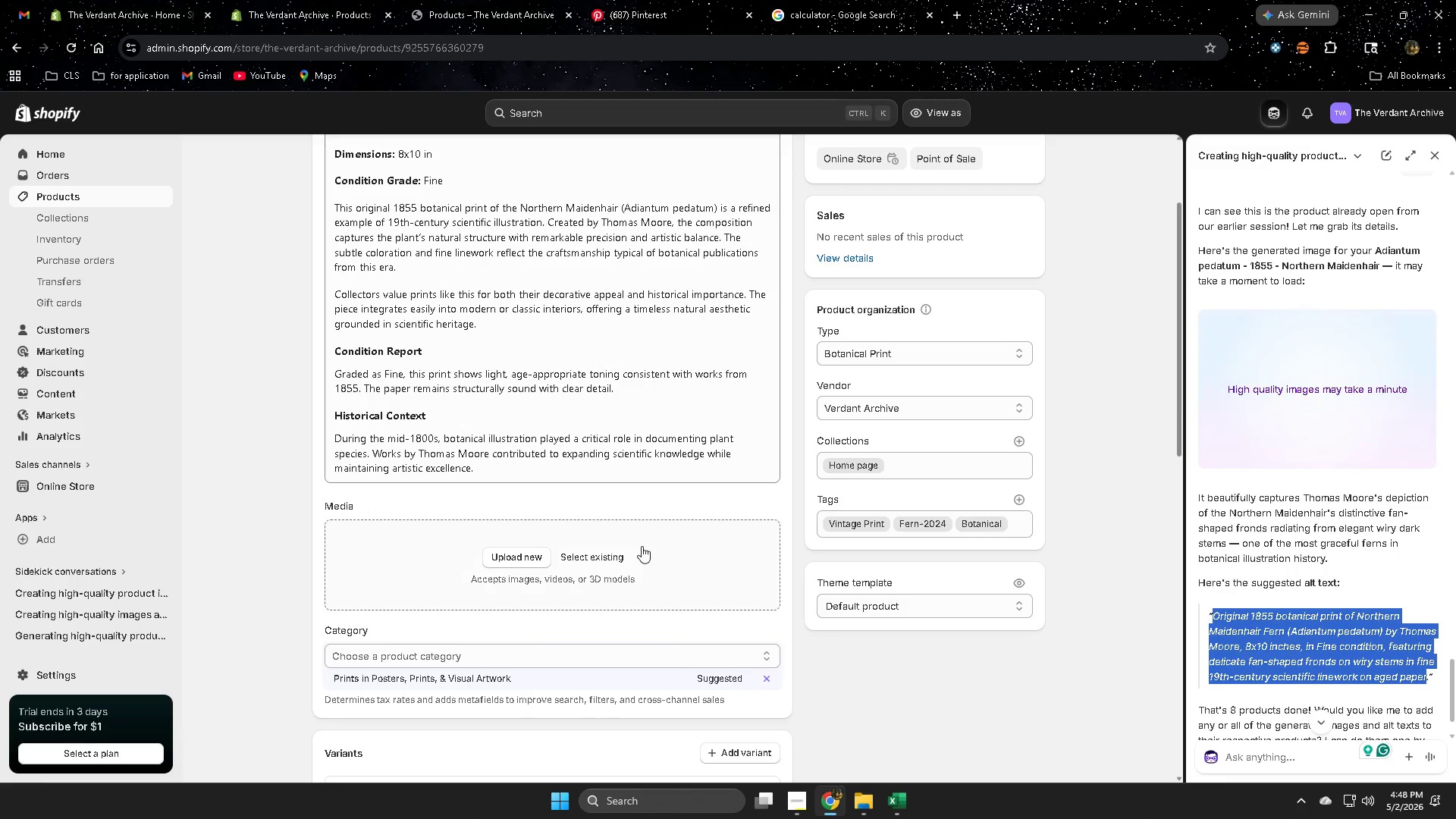 
left_click([618, 557])
 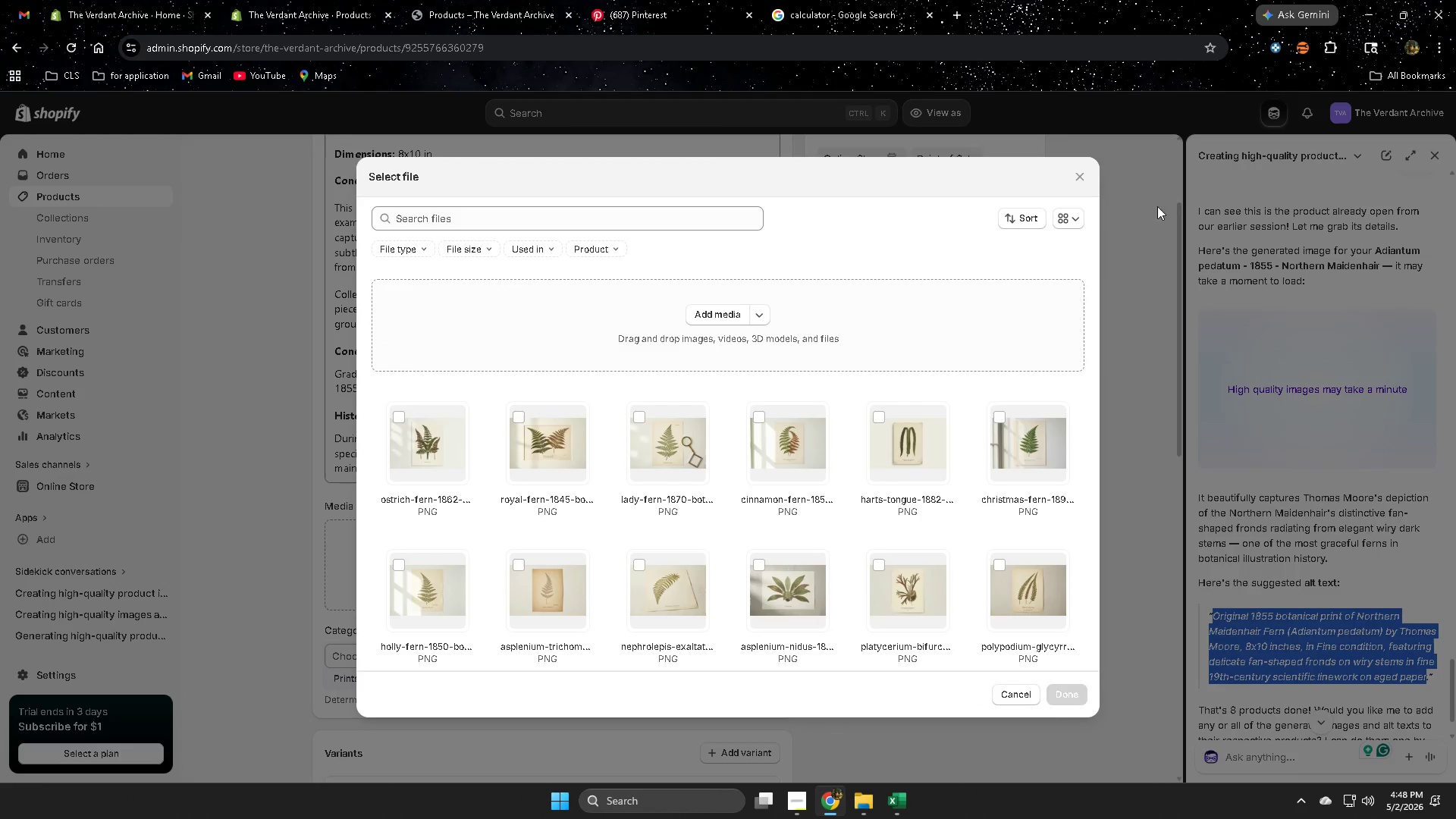 
left_click([1083, 168])
 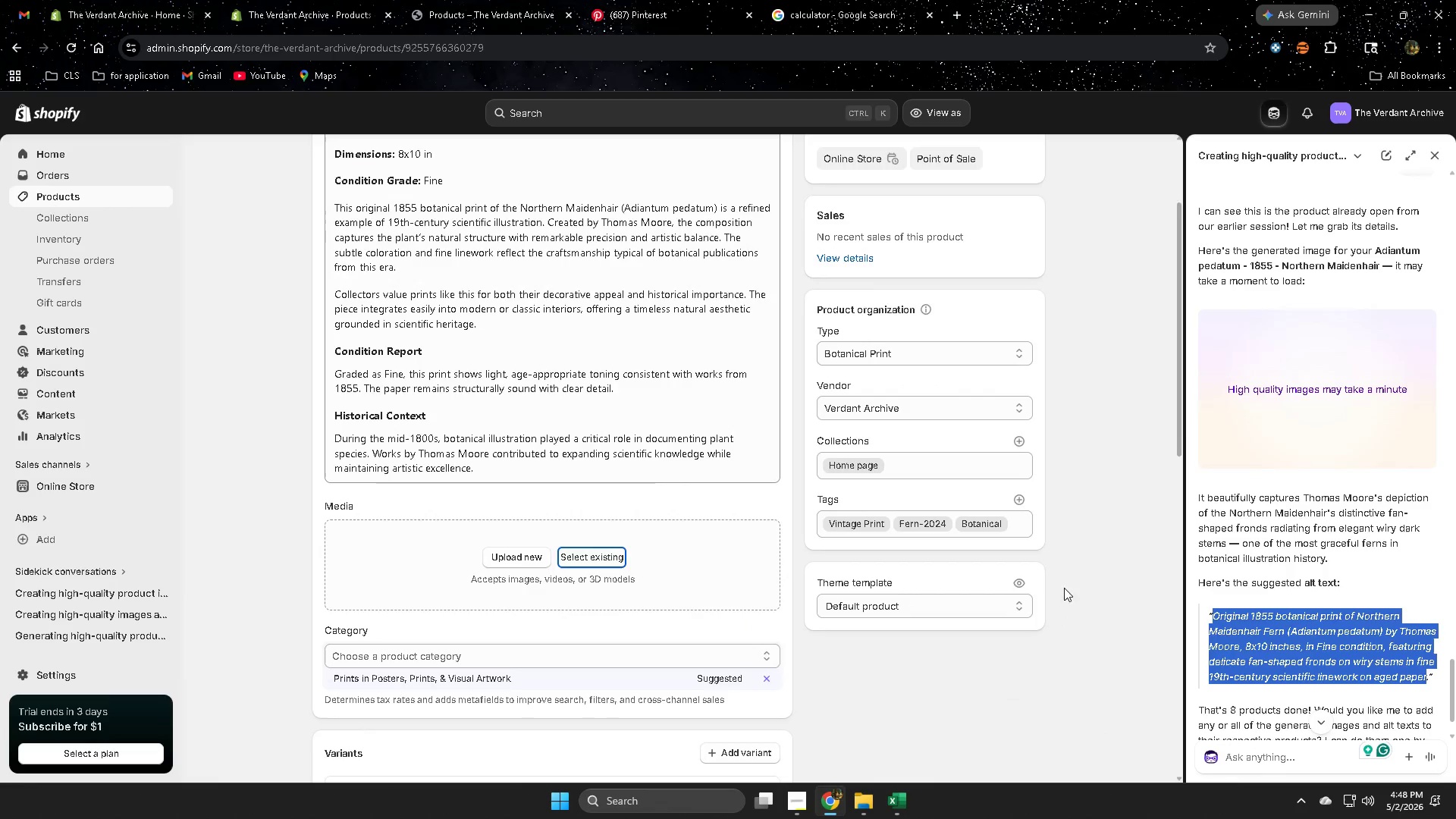 
scroll: coordinate [1055, 599], scroll_direction: down, amount: 9.0
 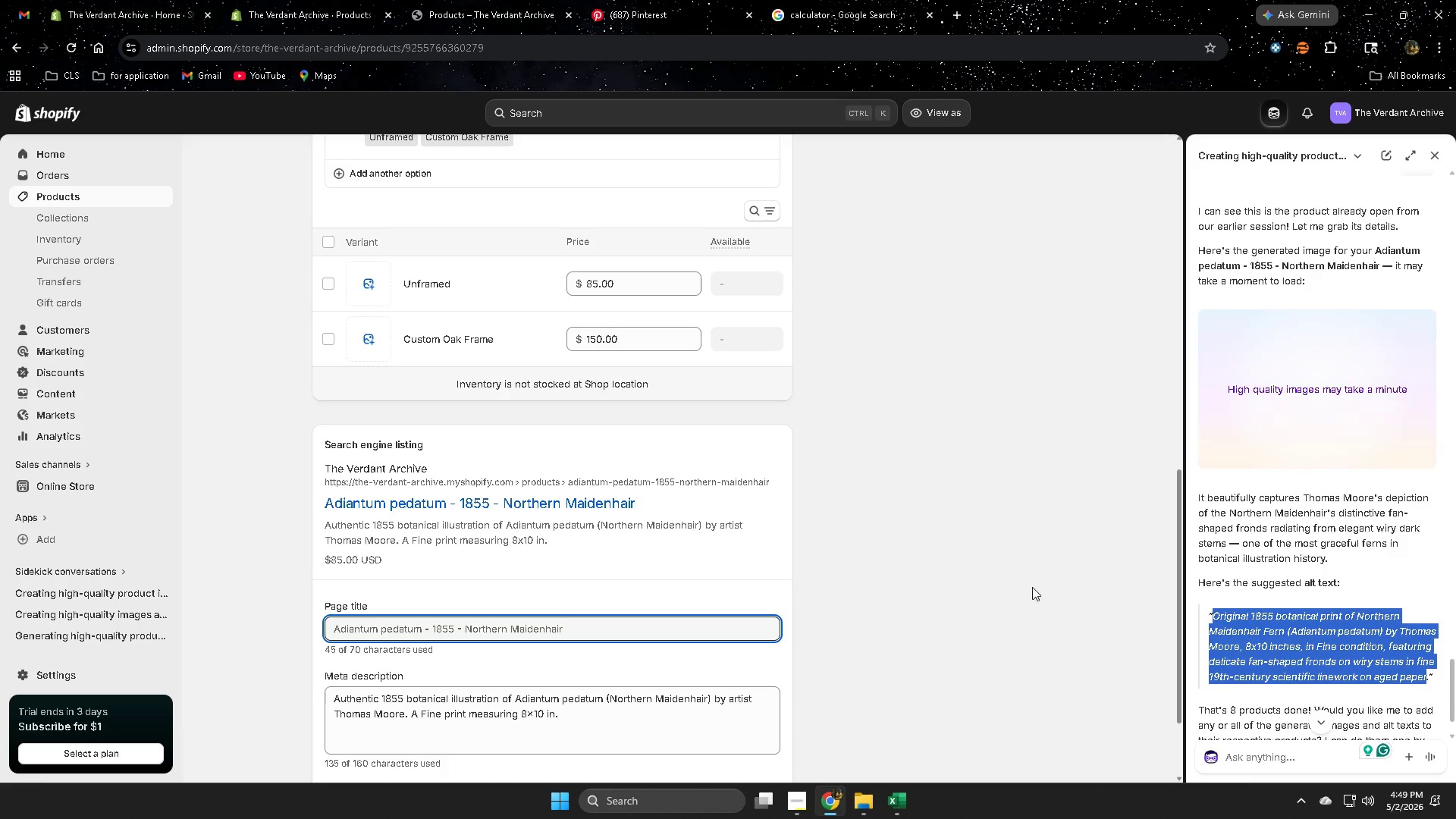 
wait(11.08)
 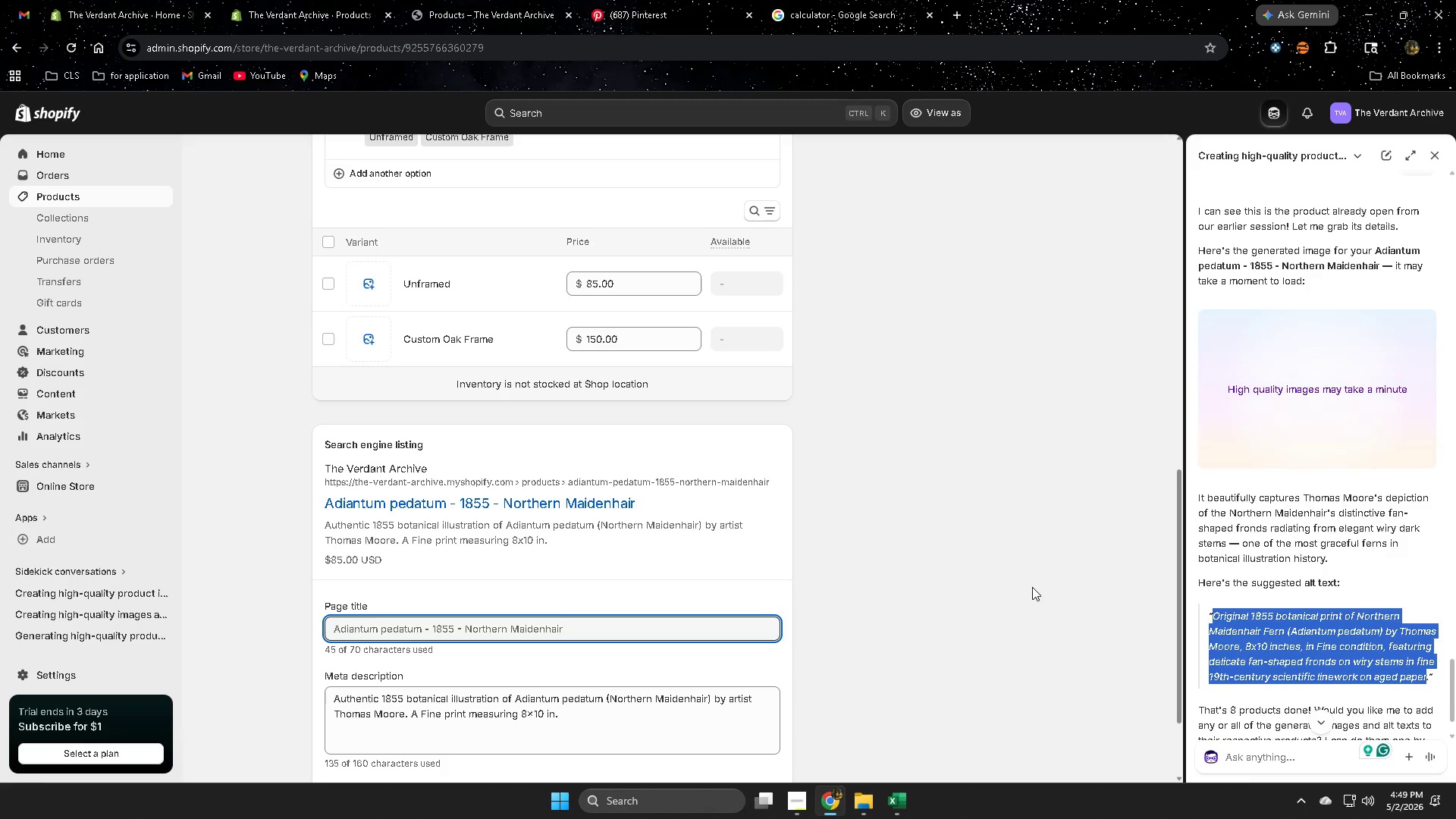 
scroll: coordinate [1266, 615], scroll_direction: down, amount: 9.0
 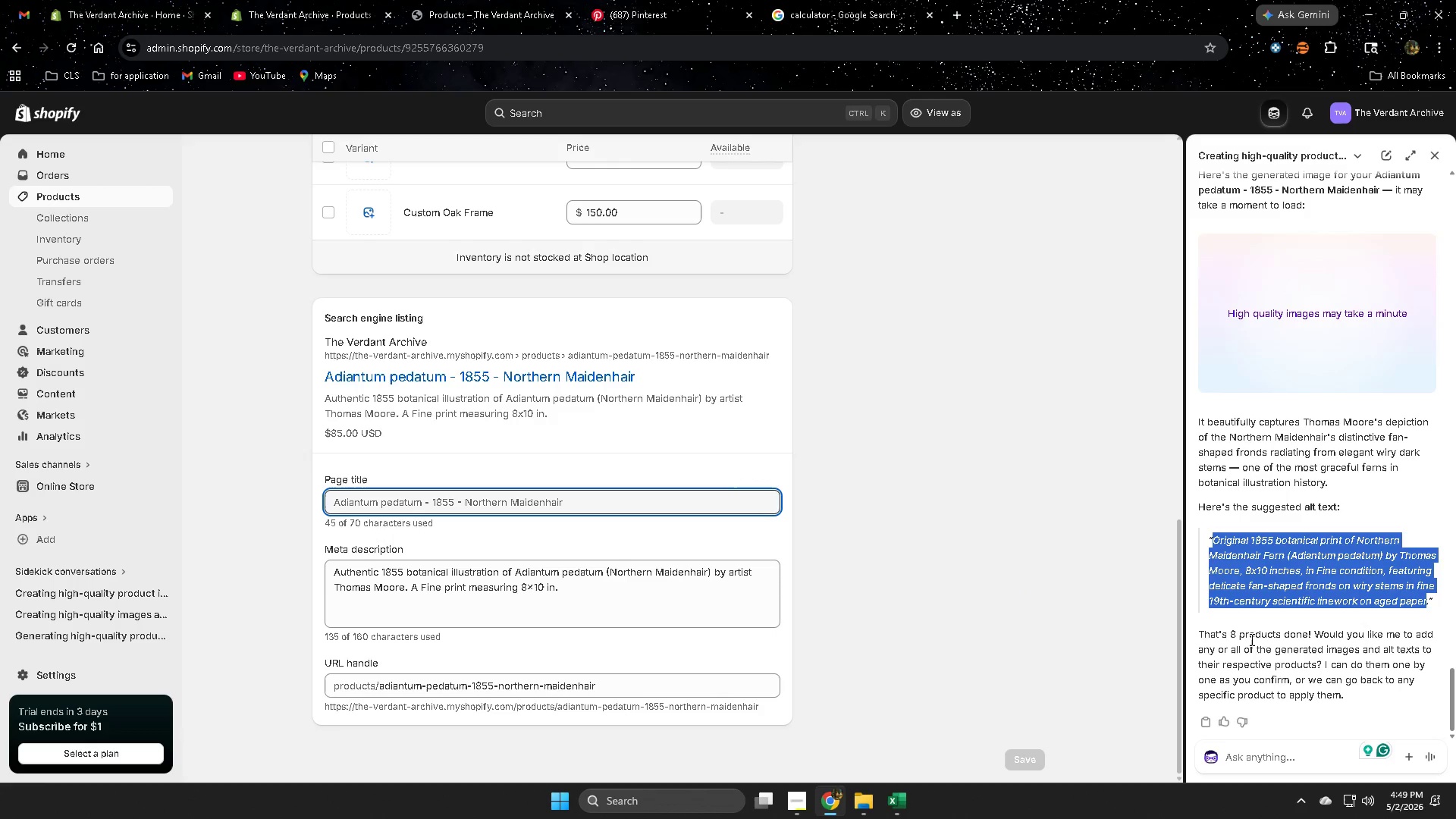 
left_click_drag(start_coordinate=[1220, 636], to_coordinate=[1378, 677])
 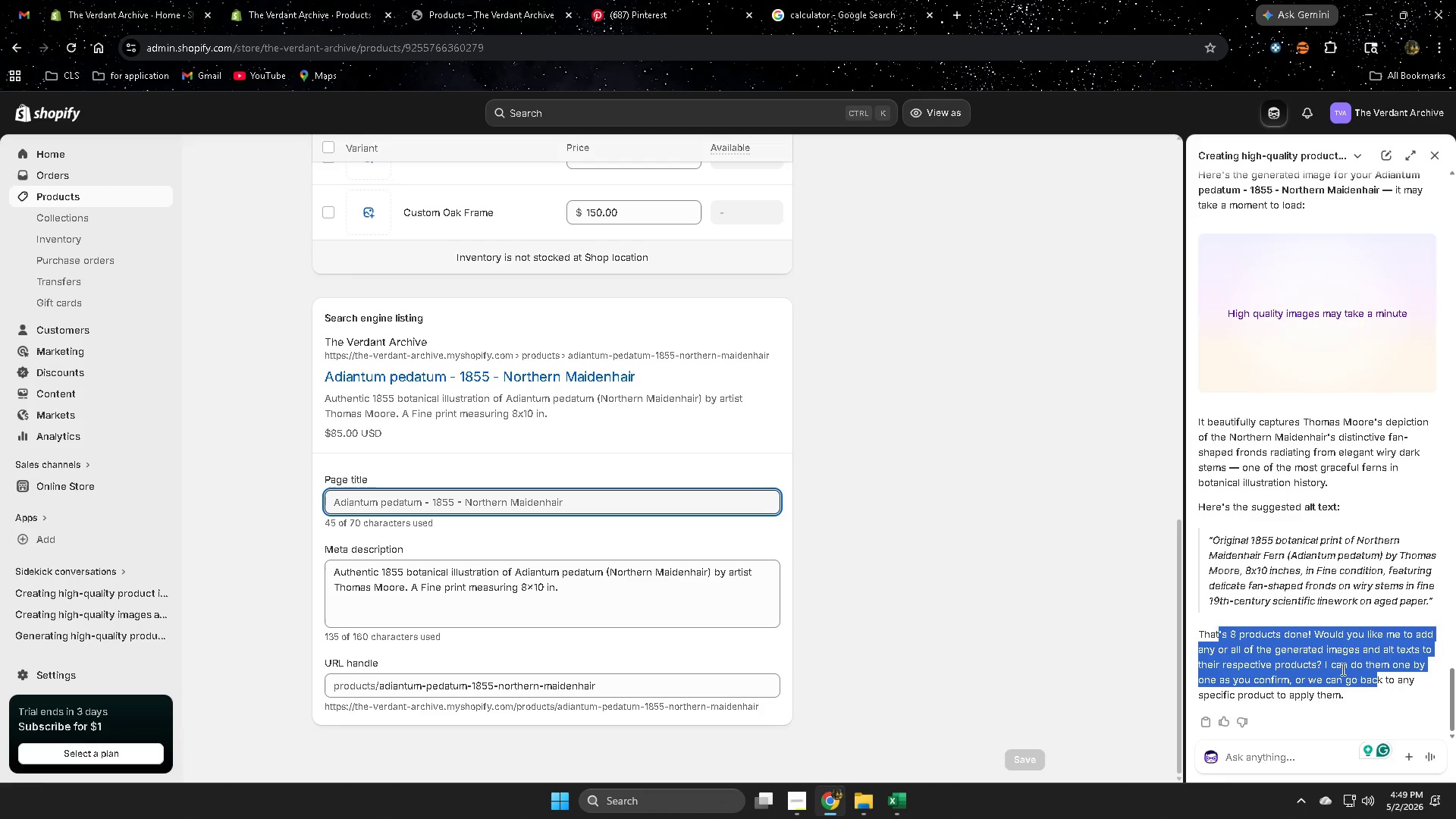 
scroll: coordinate [1231, 642], scroll_direction: down, amount: 3.0